 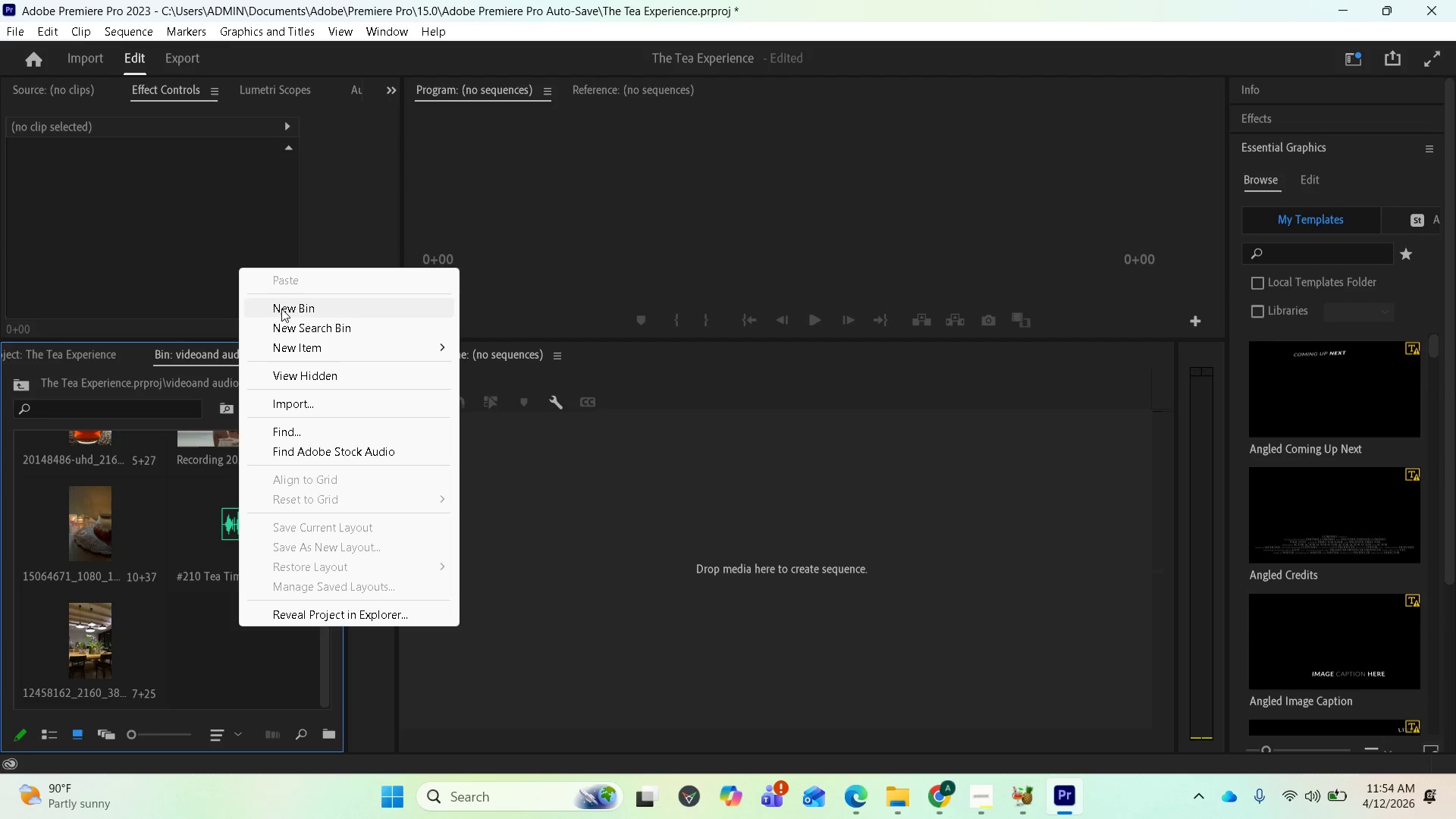 
left_click([496, 350])
 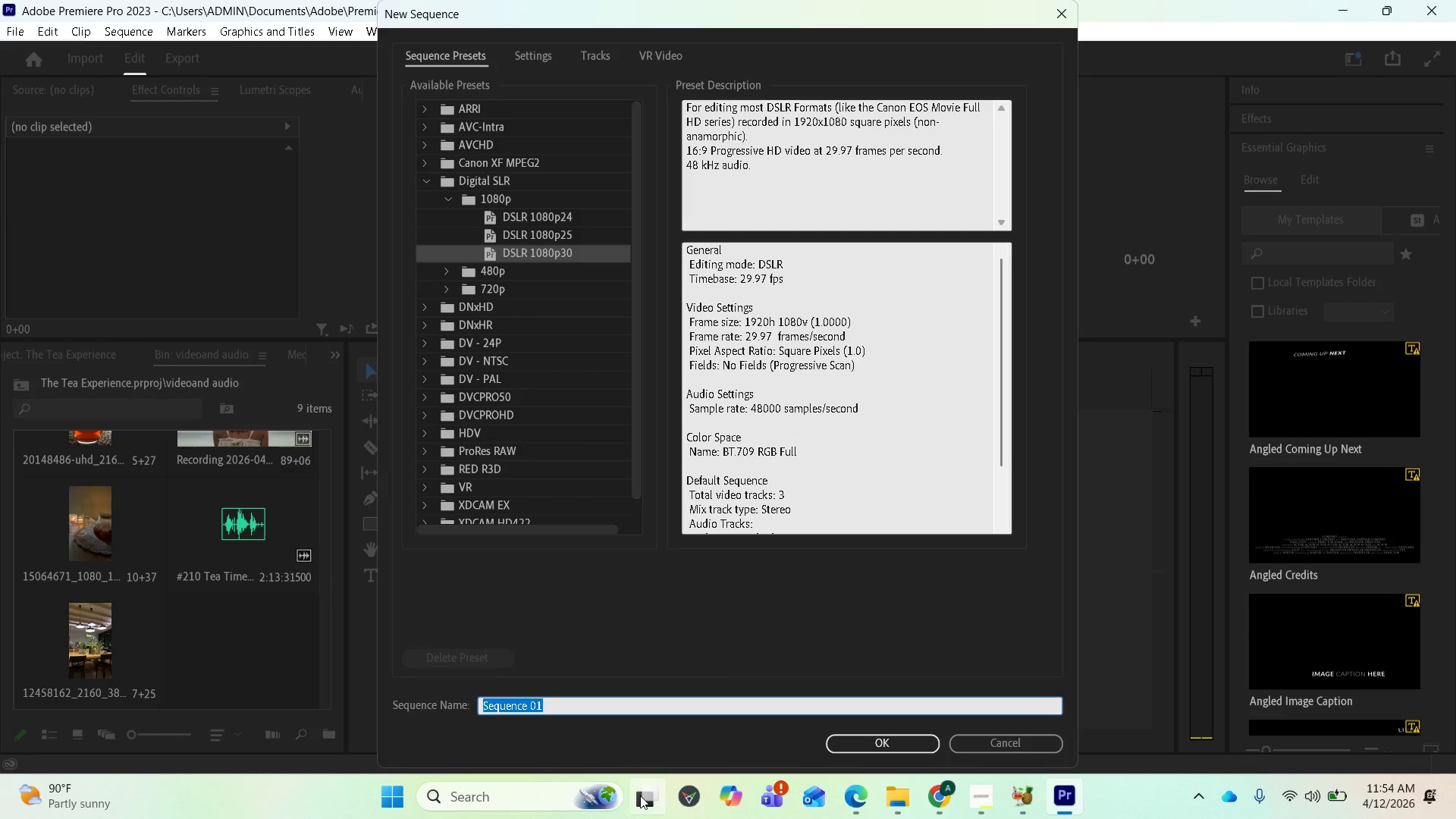 
key(Control+V)
 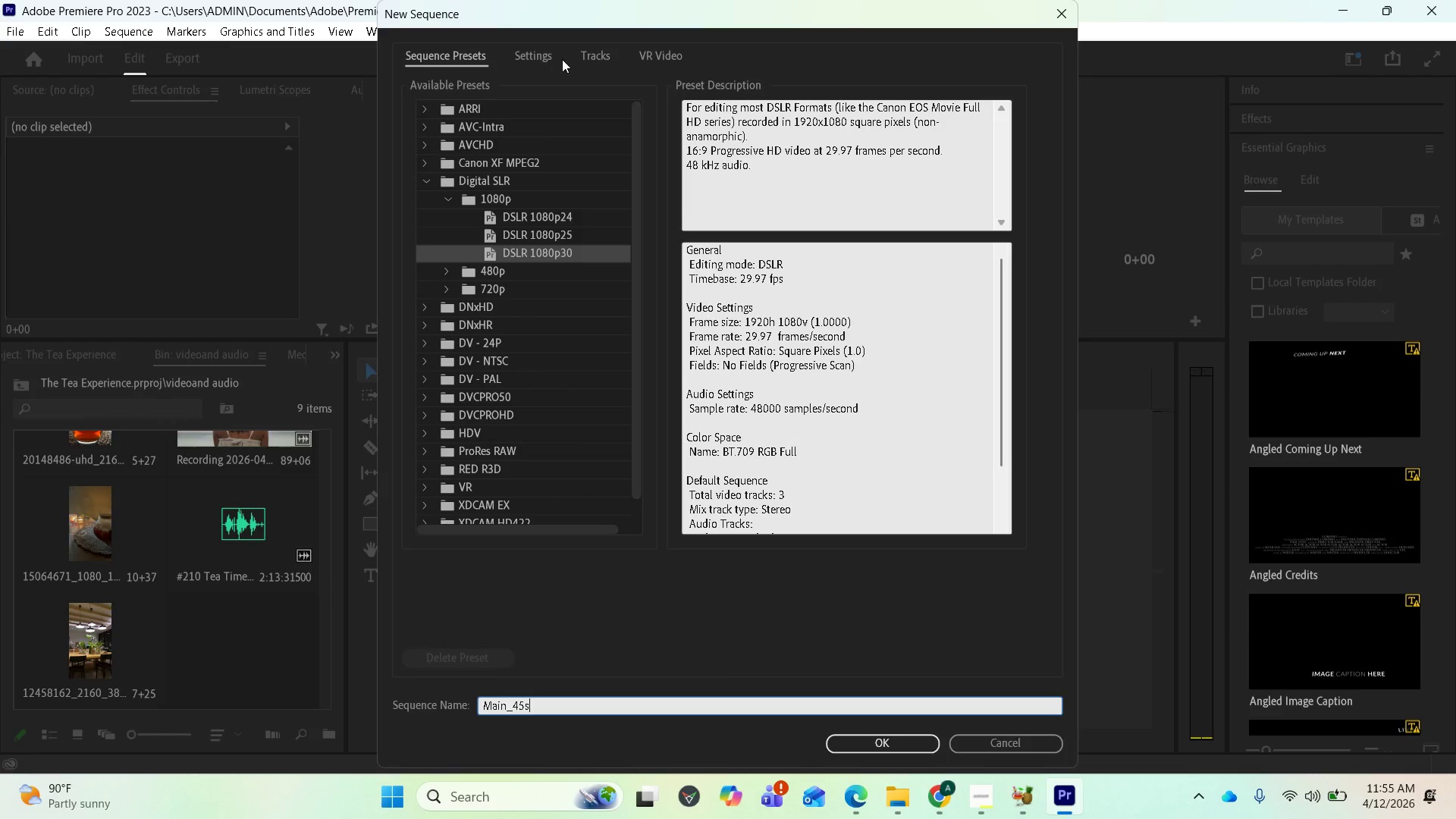 
left_click([552, 59])
 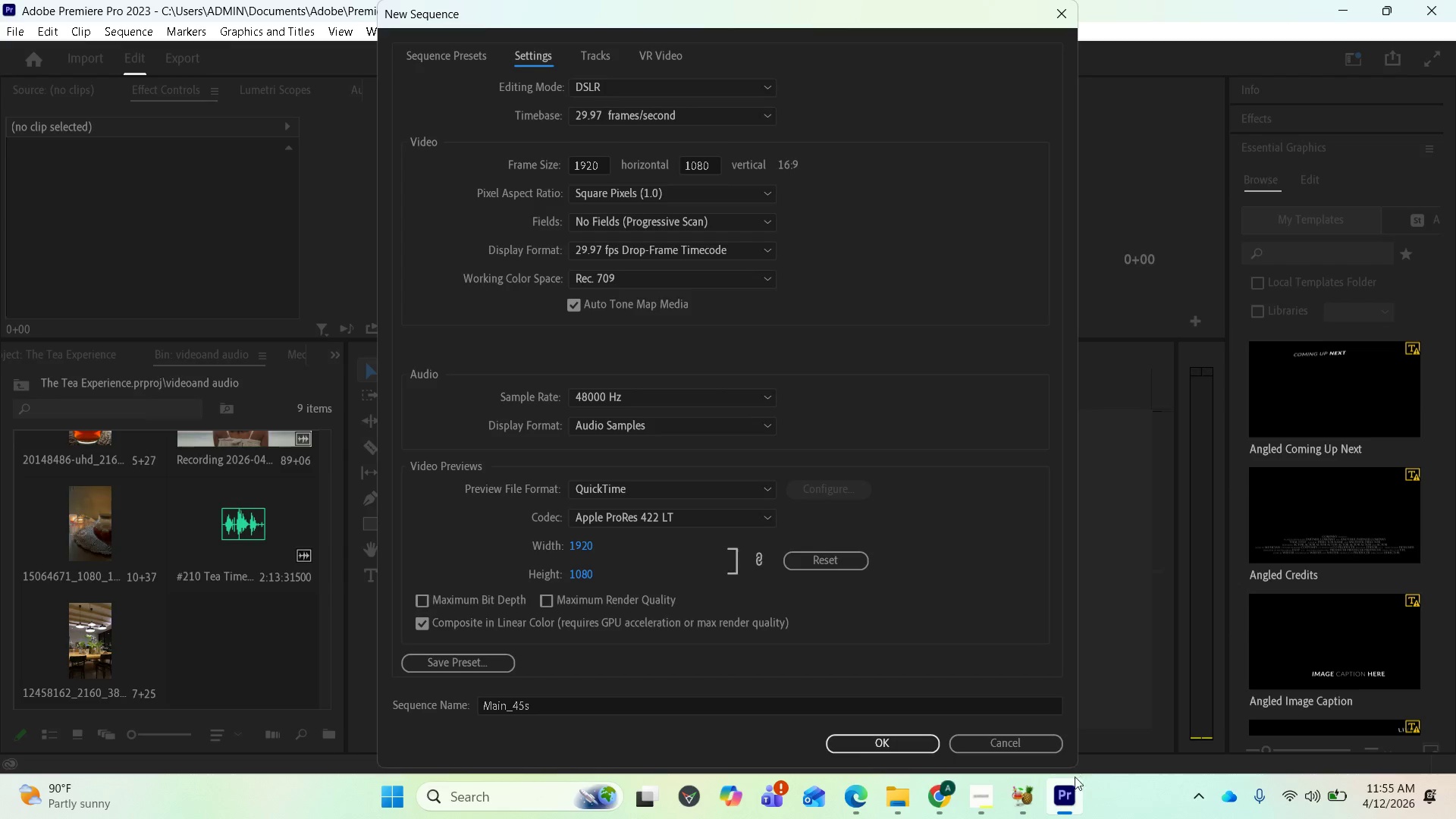 
left_click([996, 805])